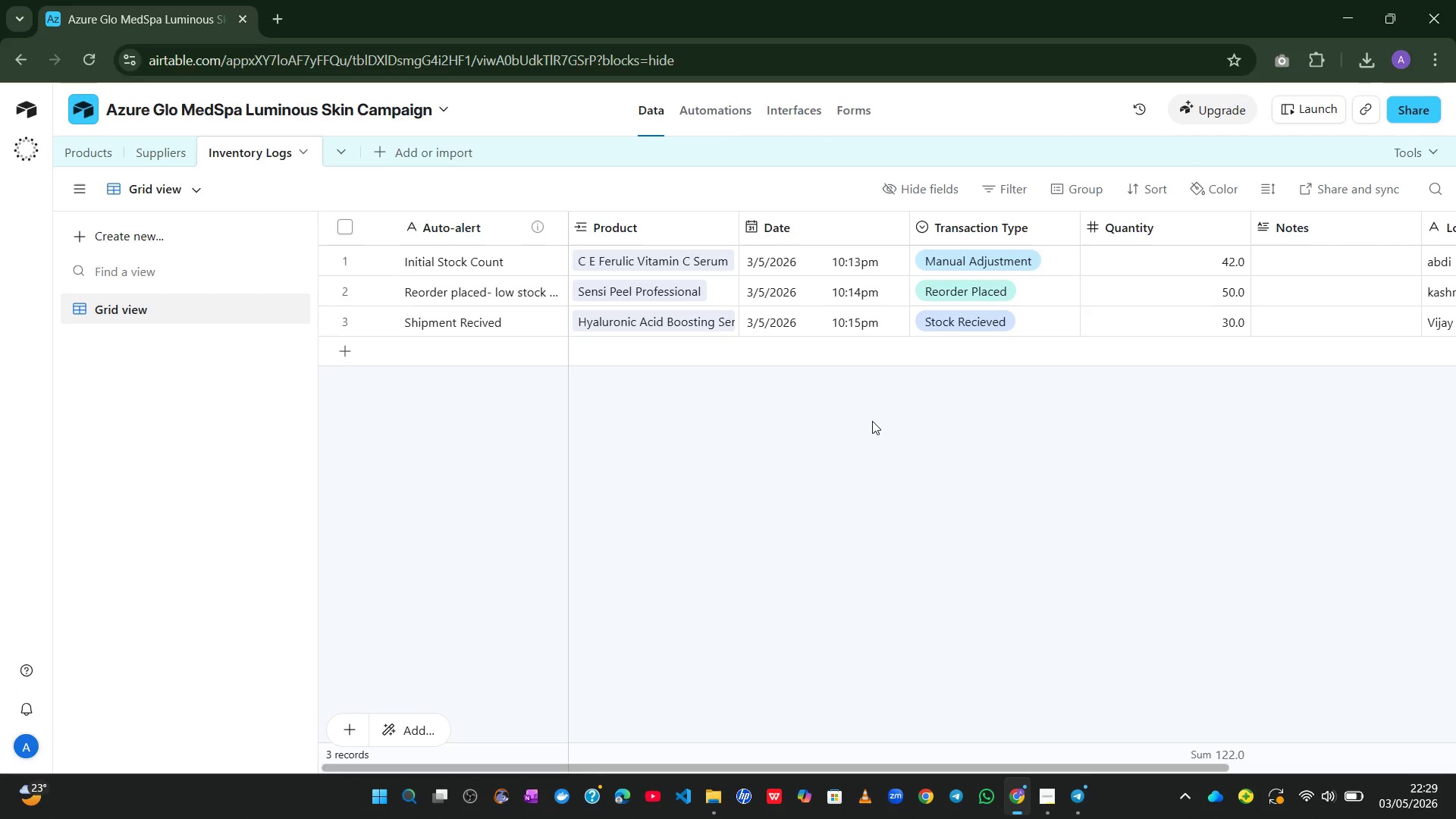 
wait(34.26)
 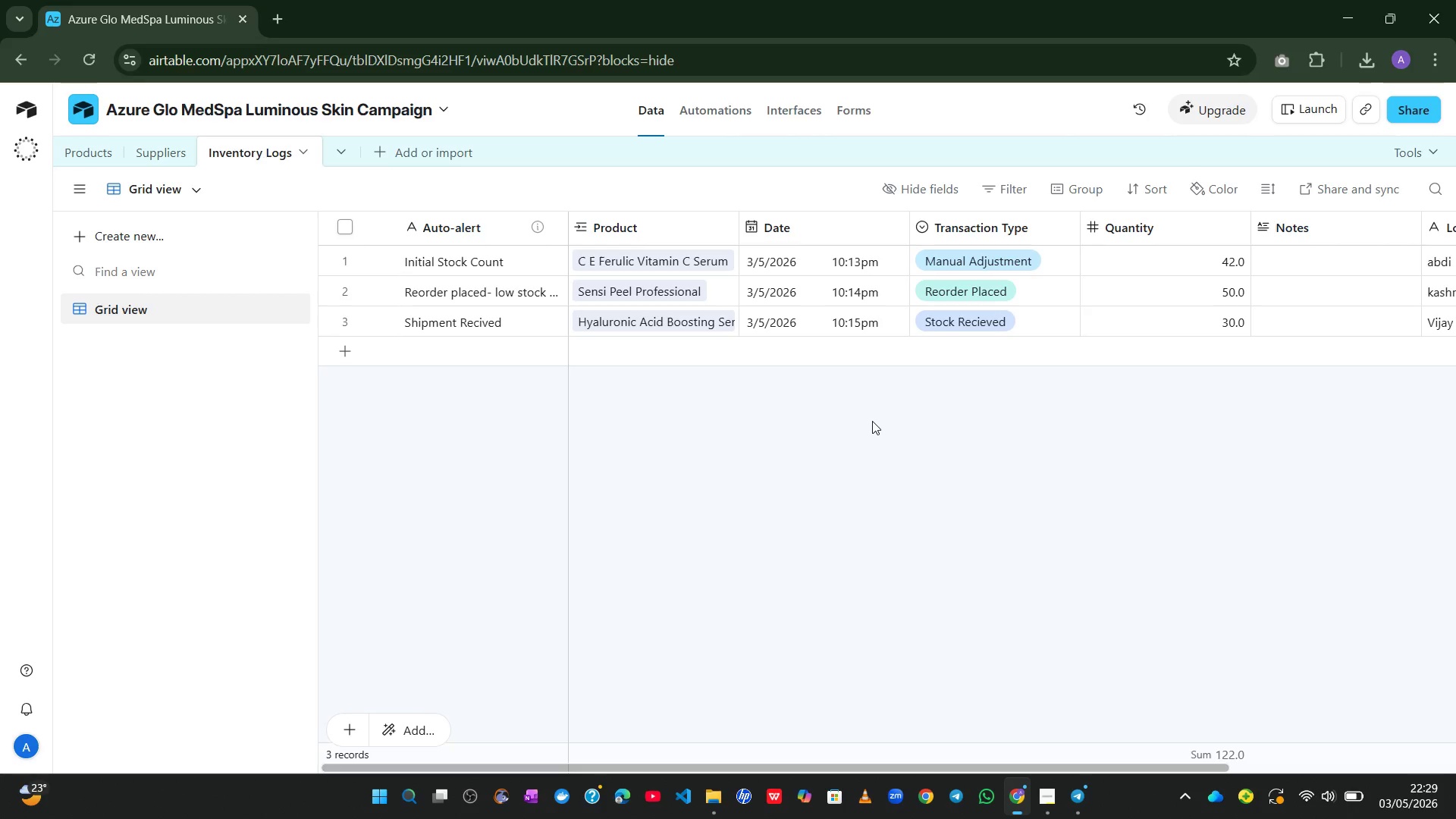 
key(Control+Z)
 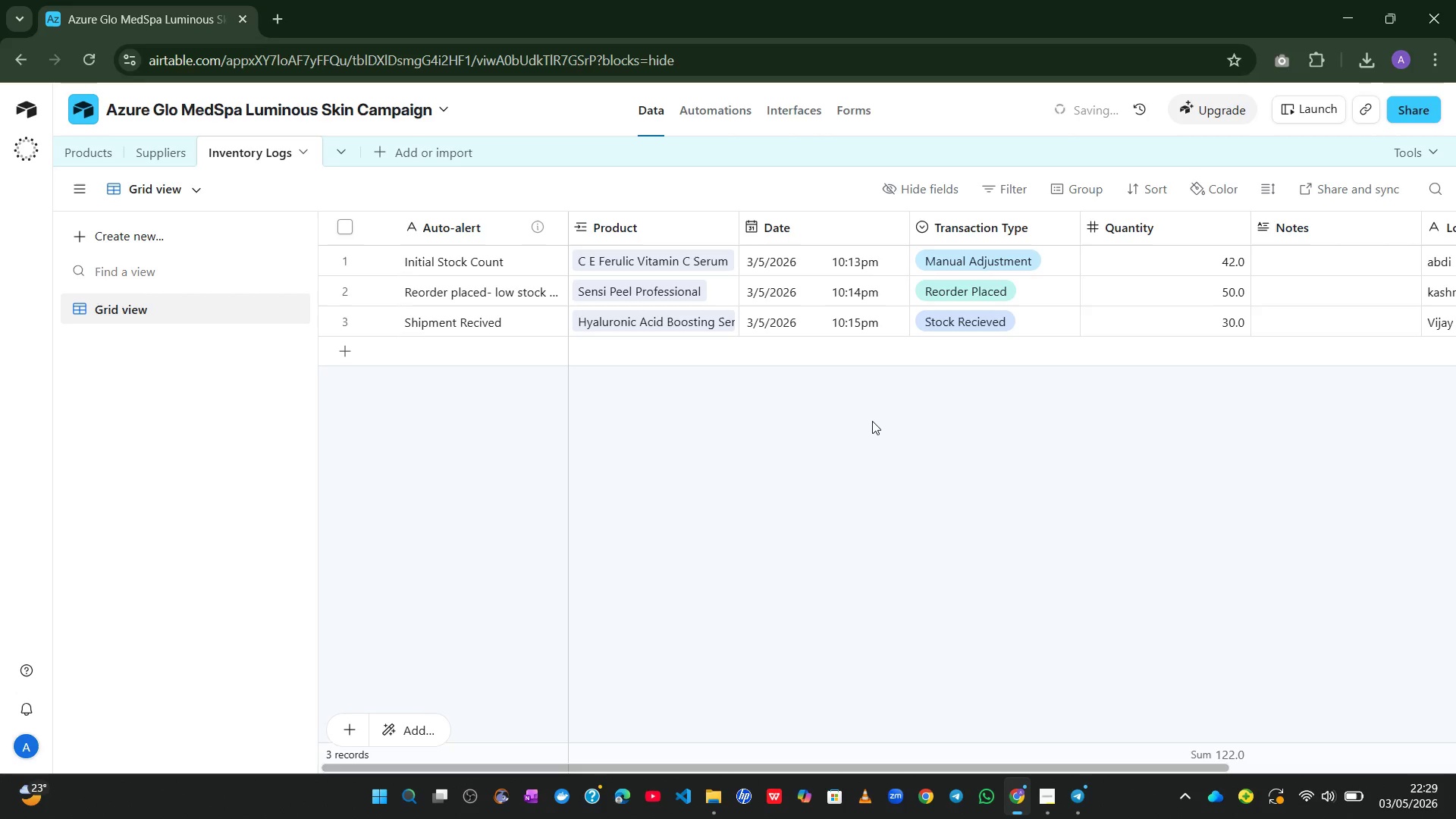 
key(Control+Z)
 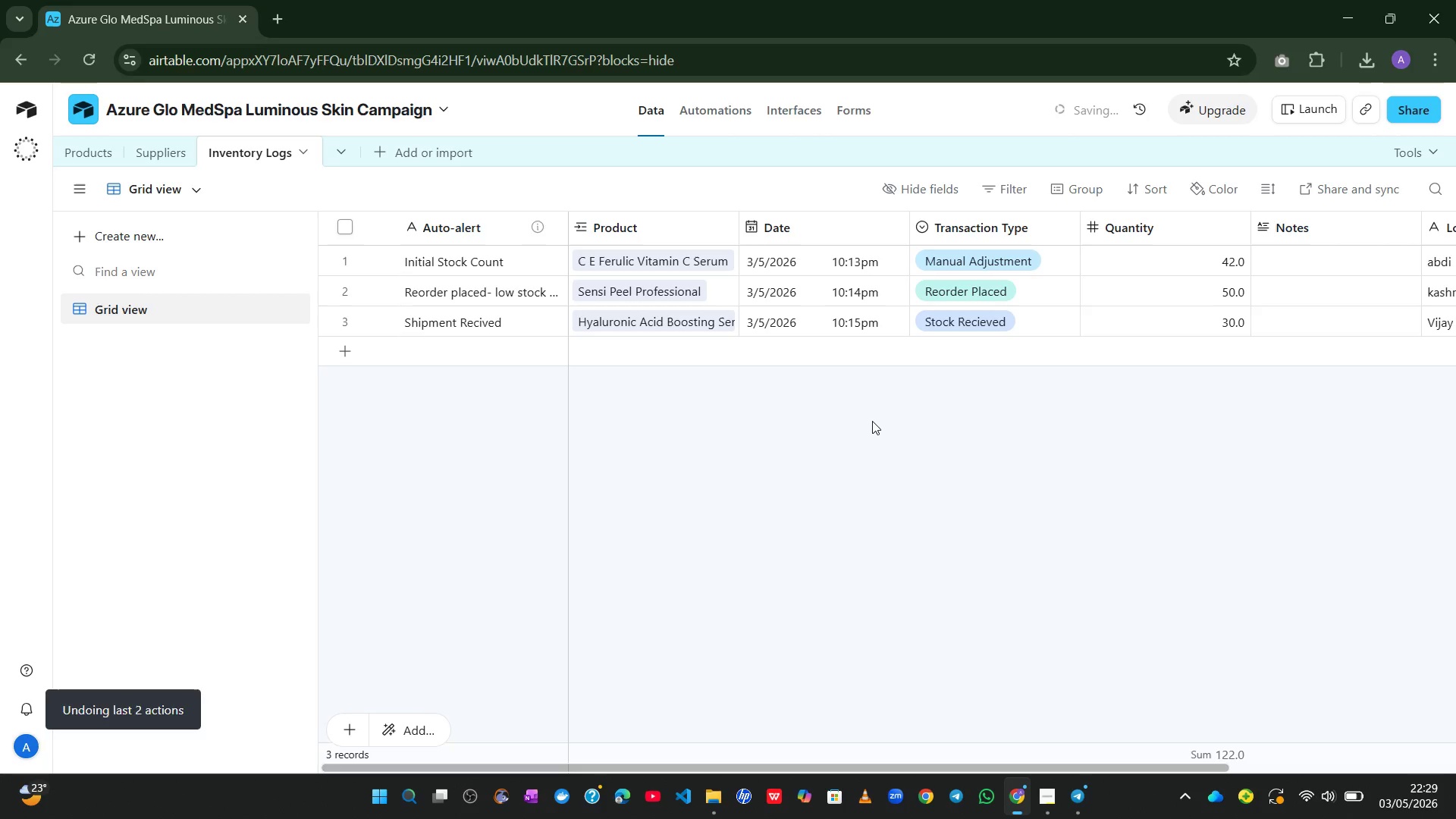 
key(Control+Z)
 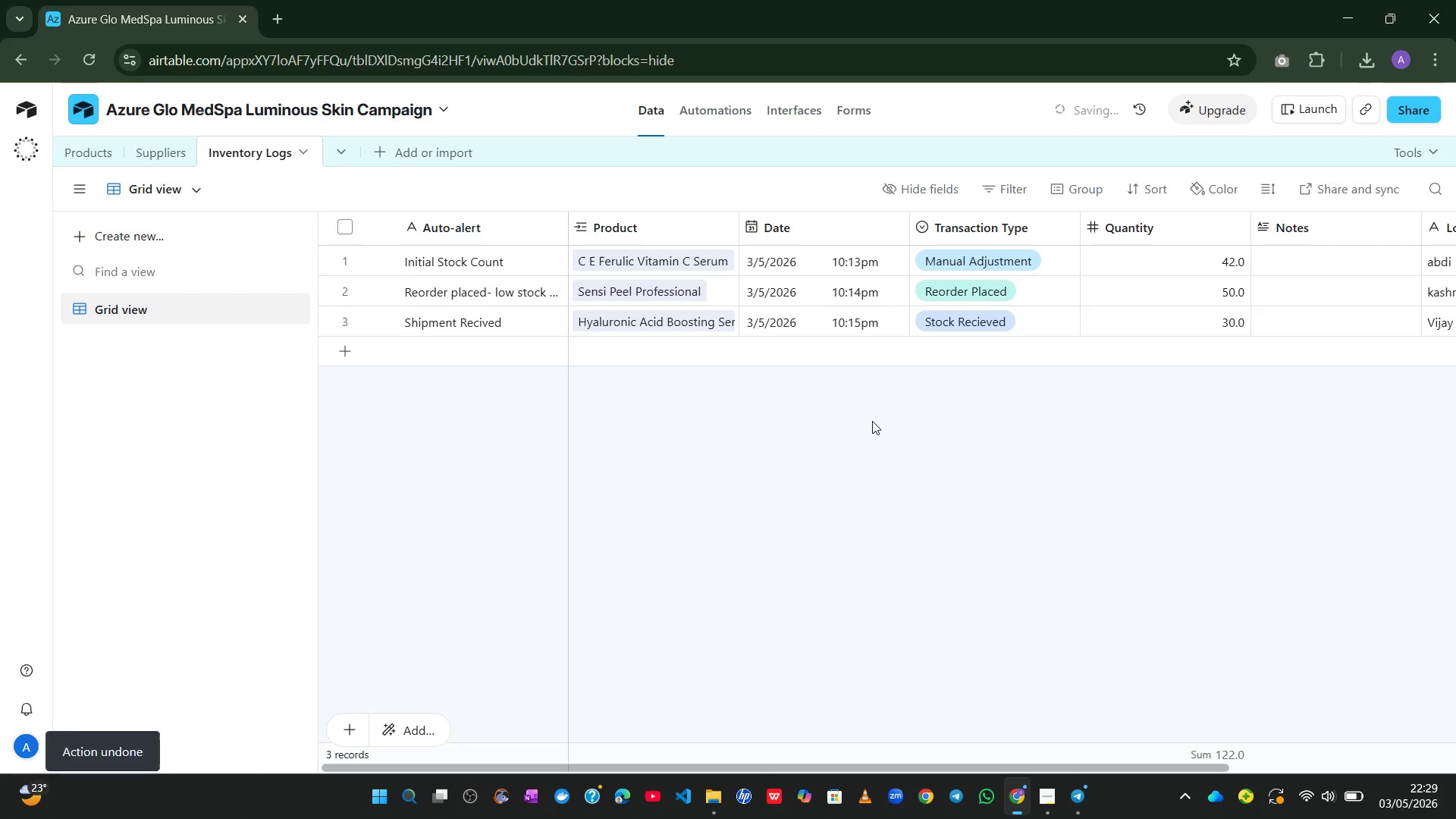 
key(Control+Z)
 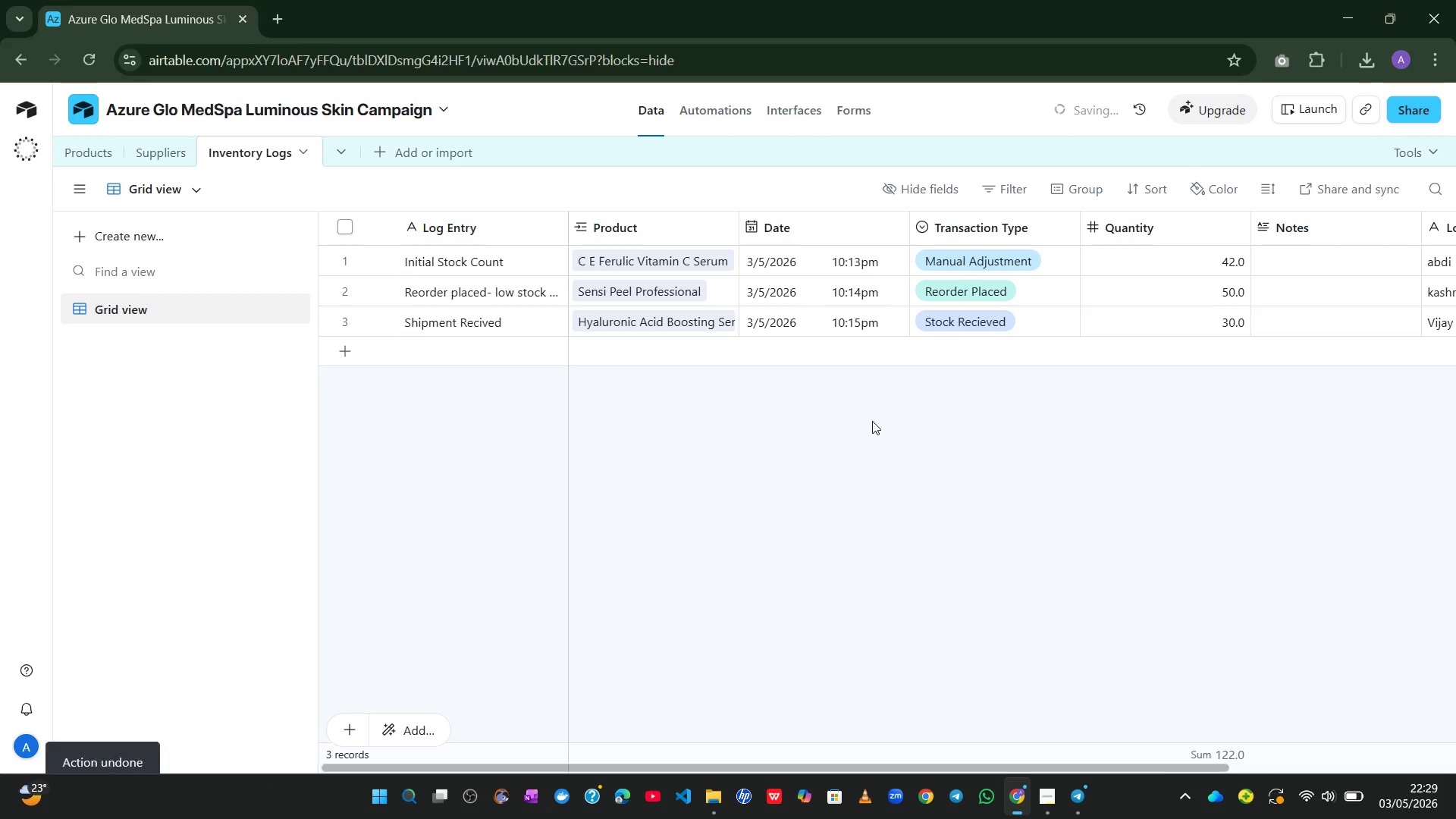 
key(Control+Z)
 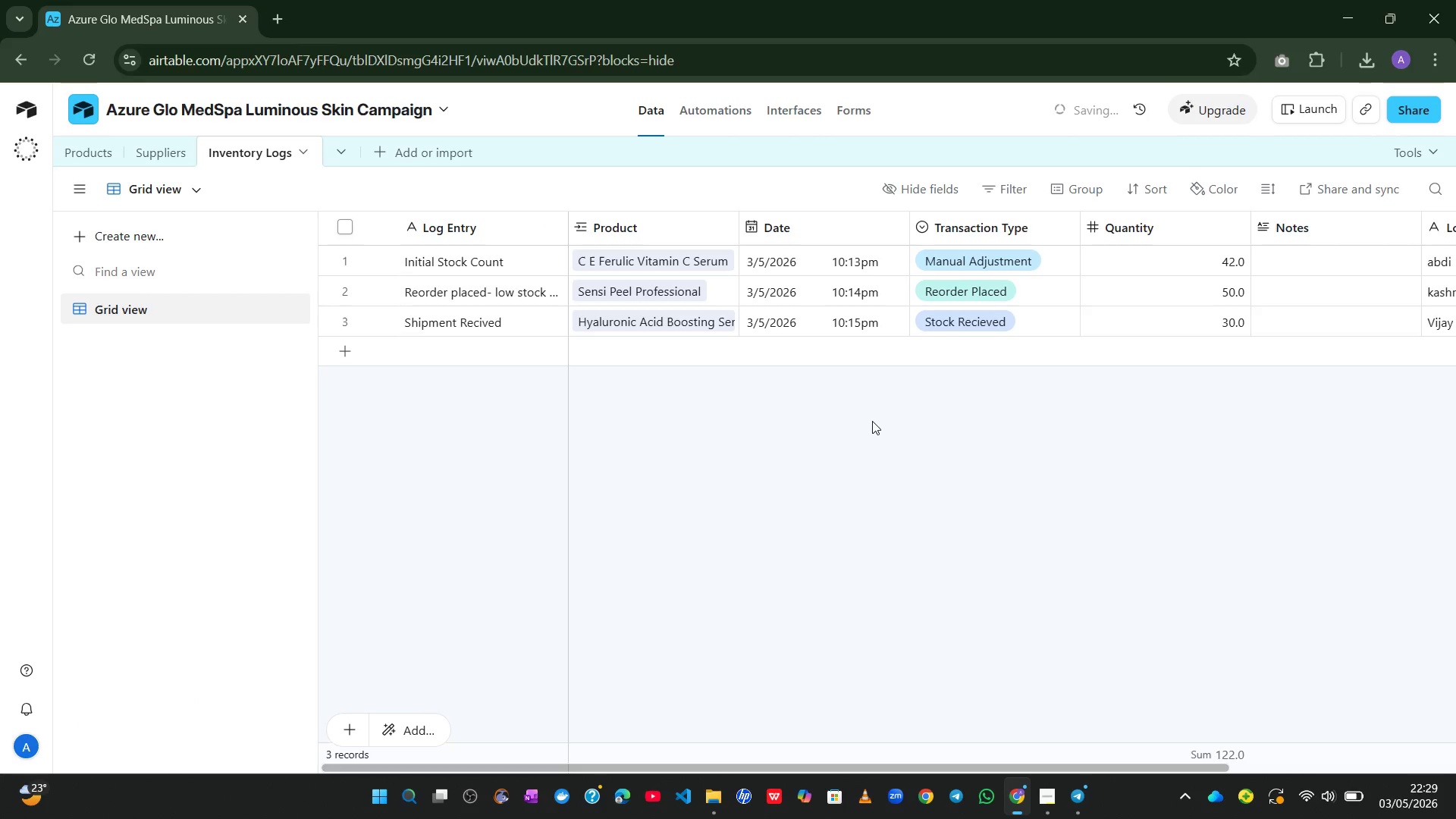 
key(Control+Z)
 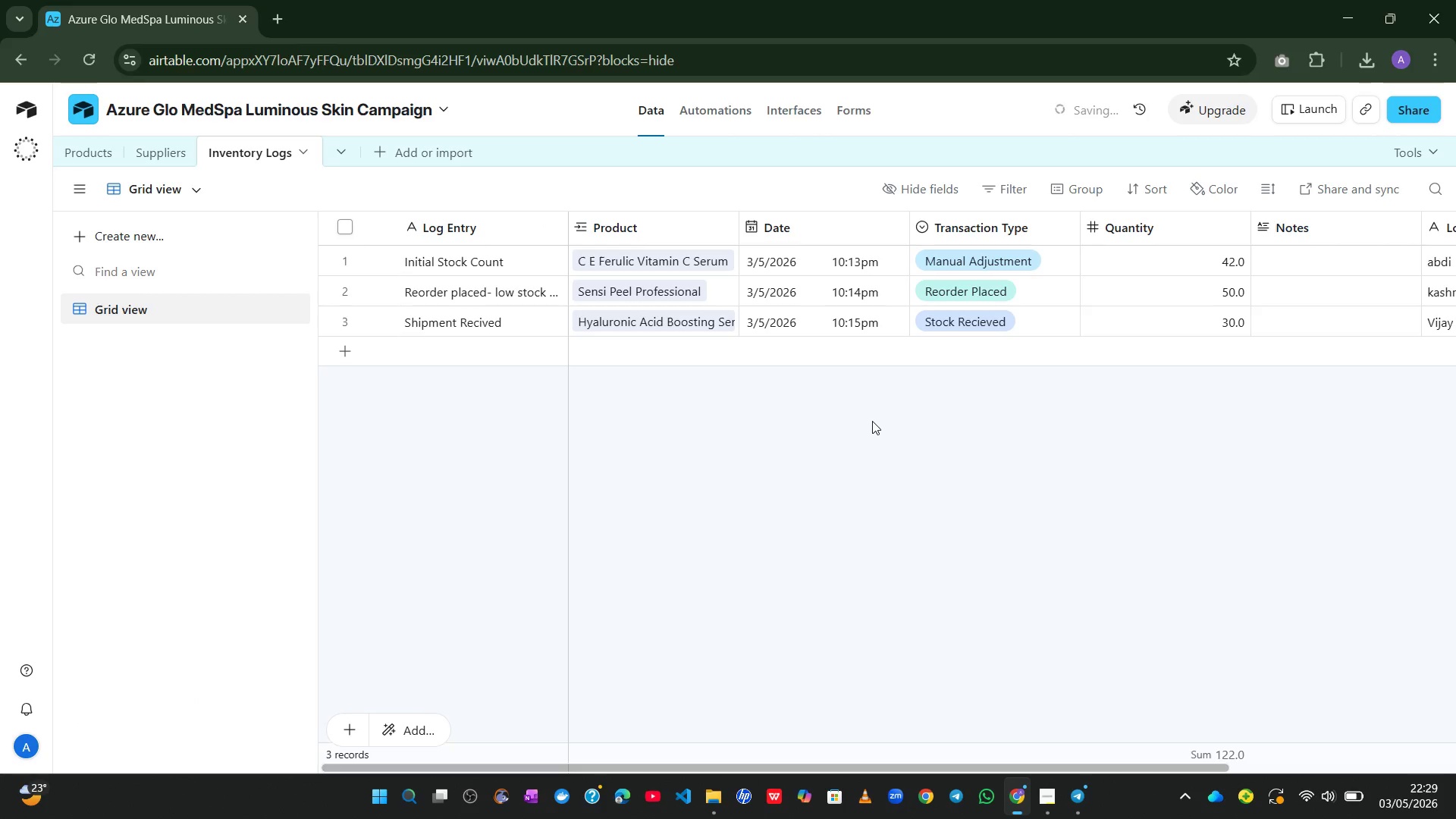 
key(Control+Z)
 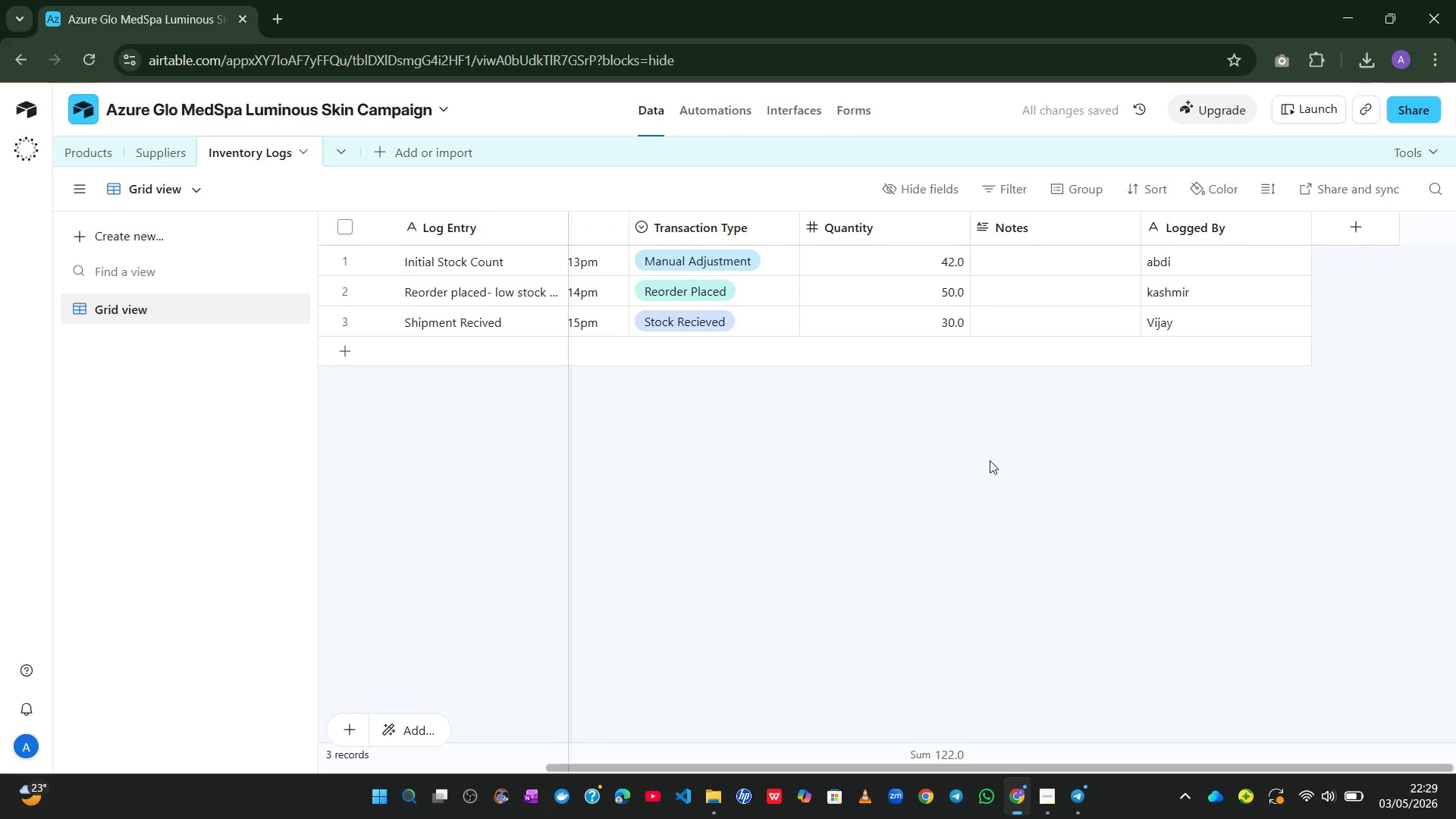 
wait(6.91)
 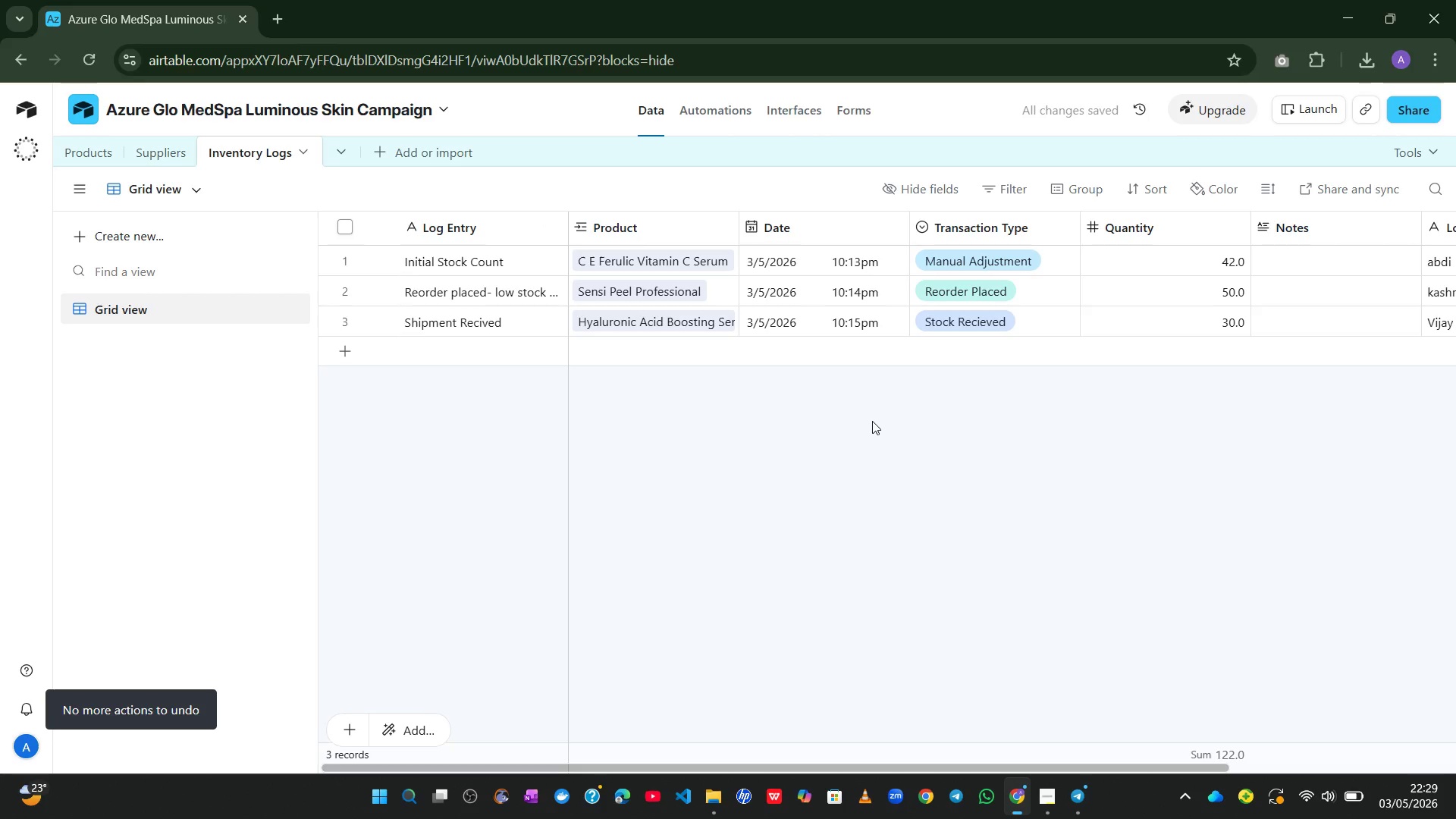 
left_click([1345, 235])
 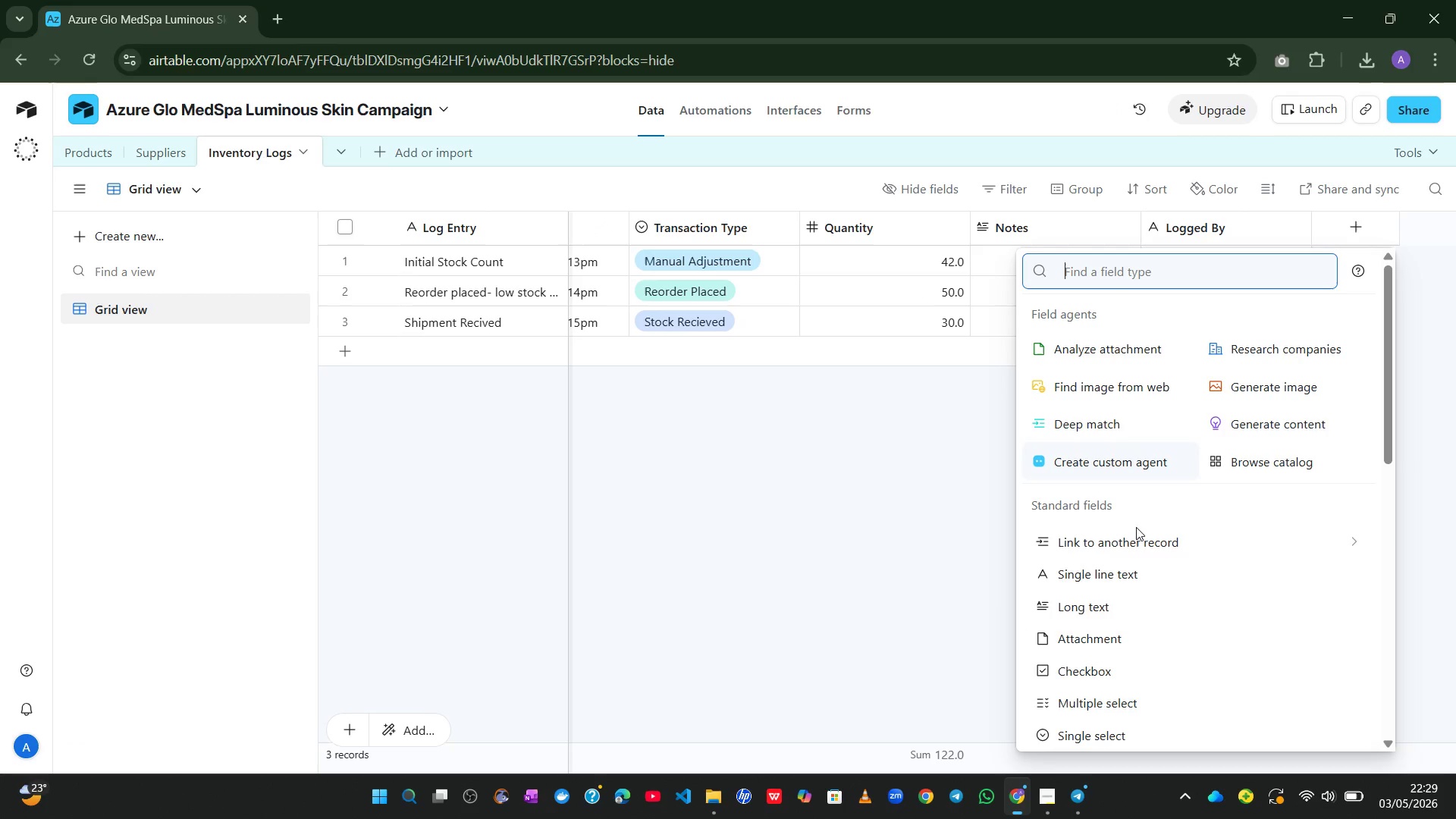 
wait(5.84)
 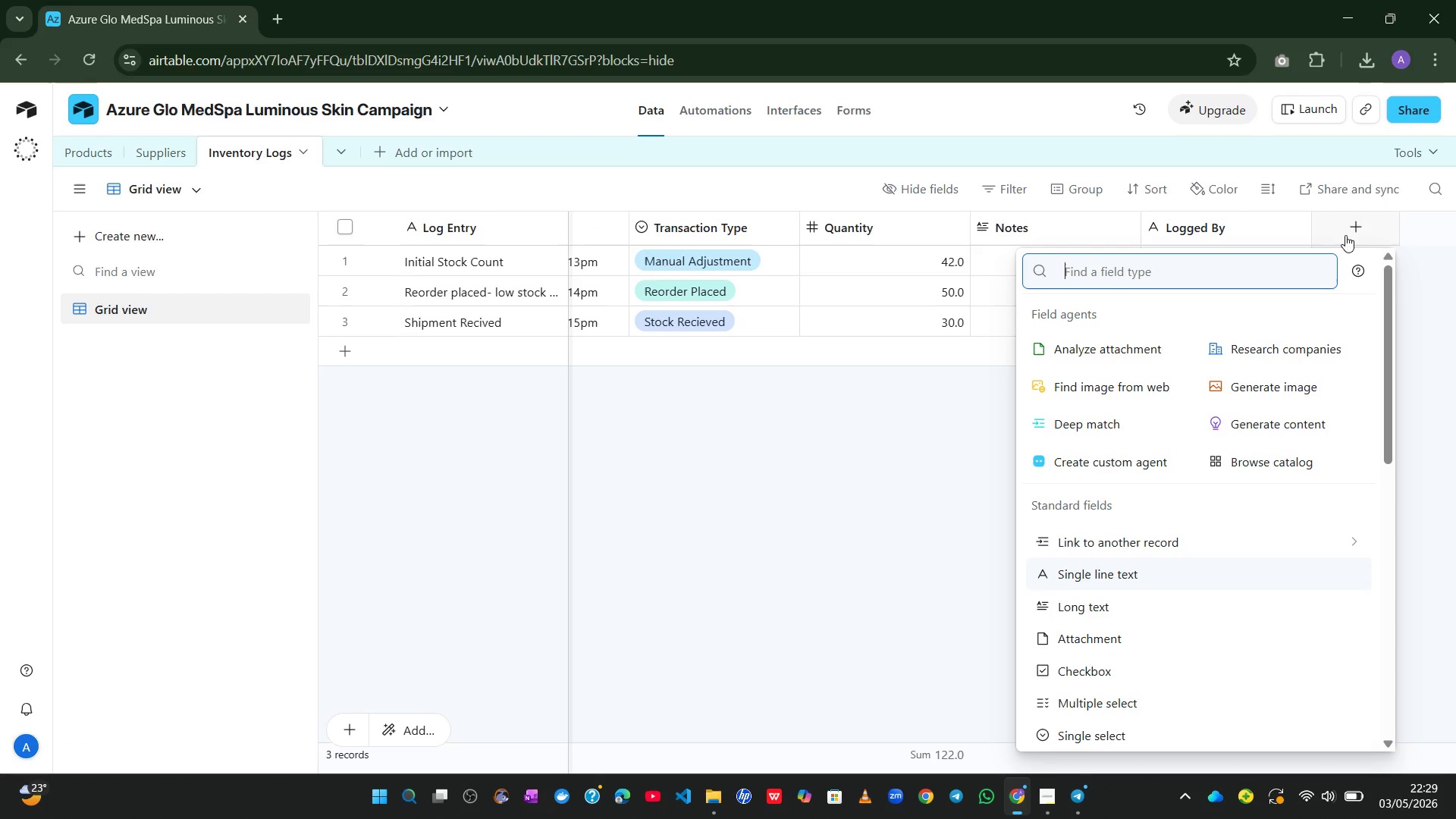 
type(au)
 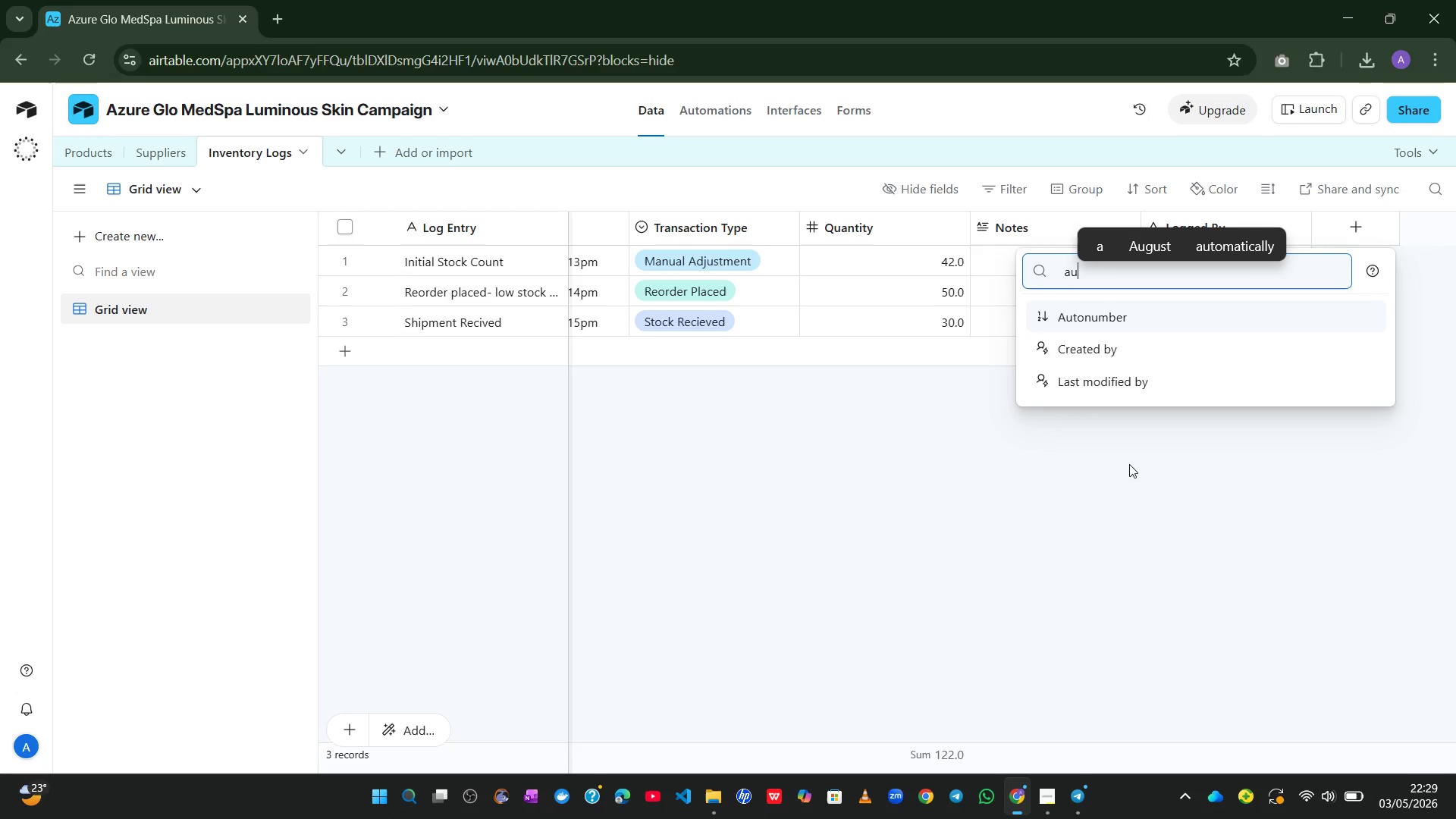 
key(Backspace)
 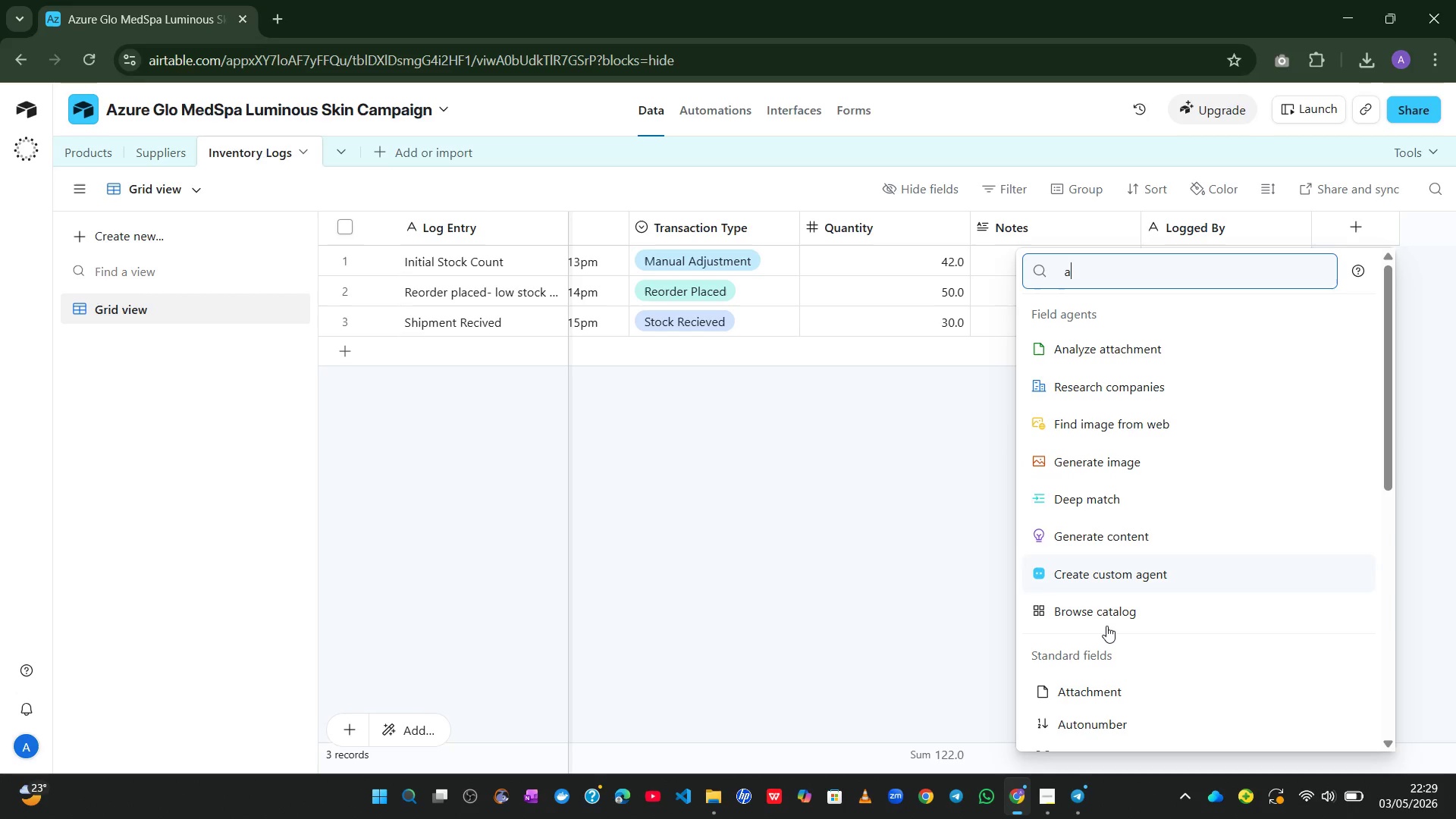 
mouse_move([1106, 635])
 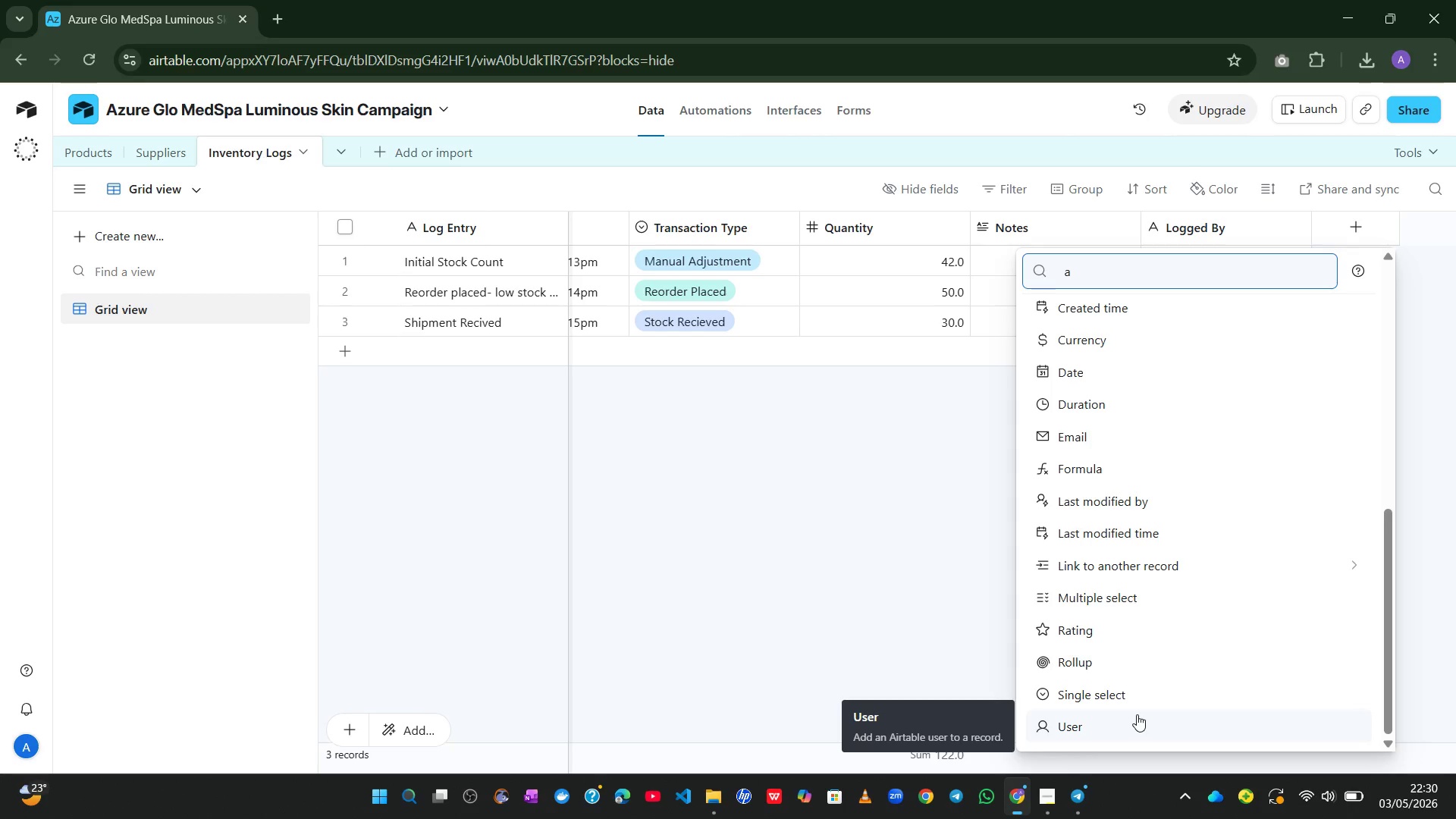 
wait(43.68)
 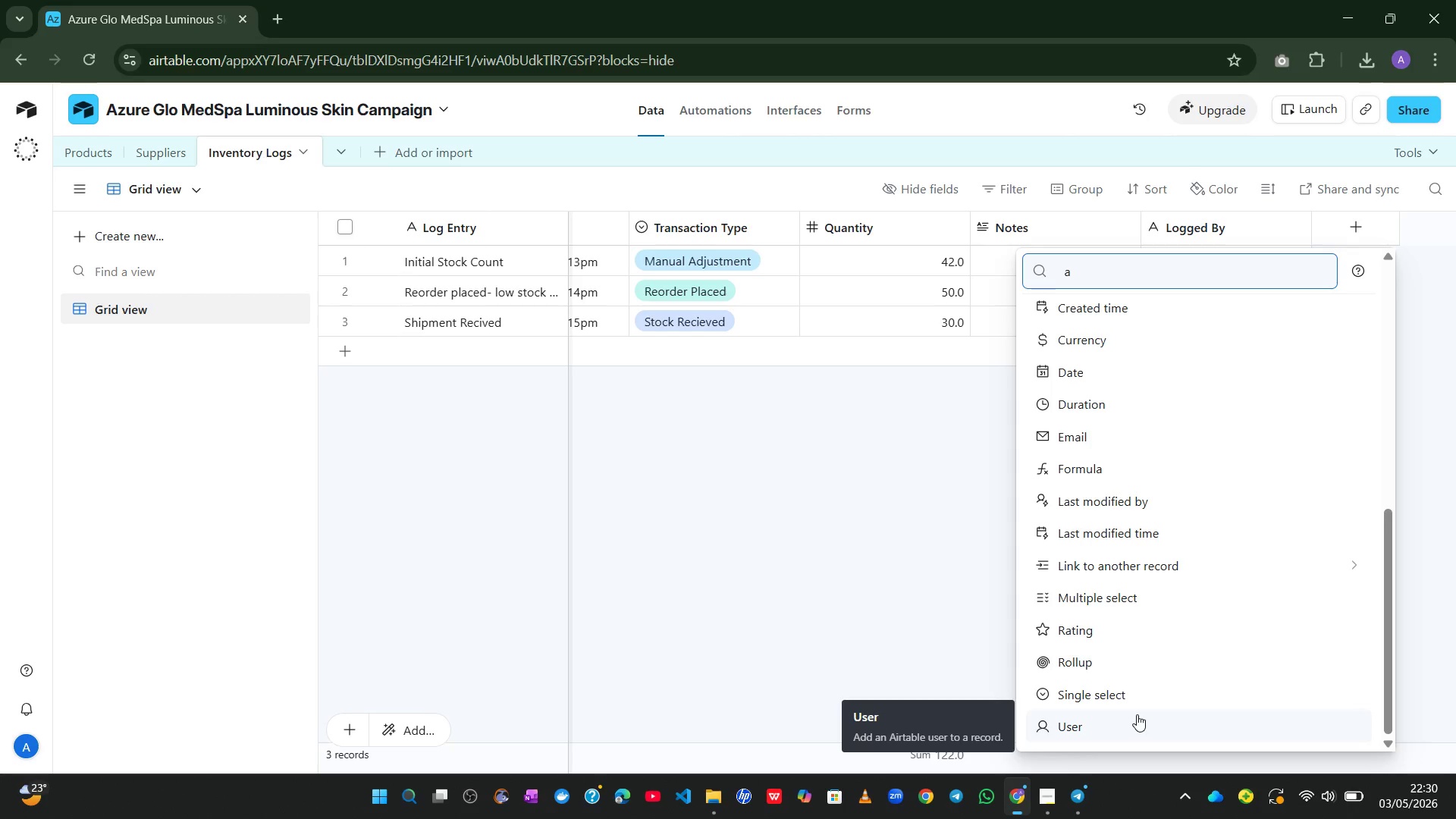 
left_click([1110, 273])
 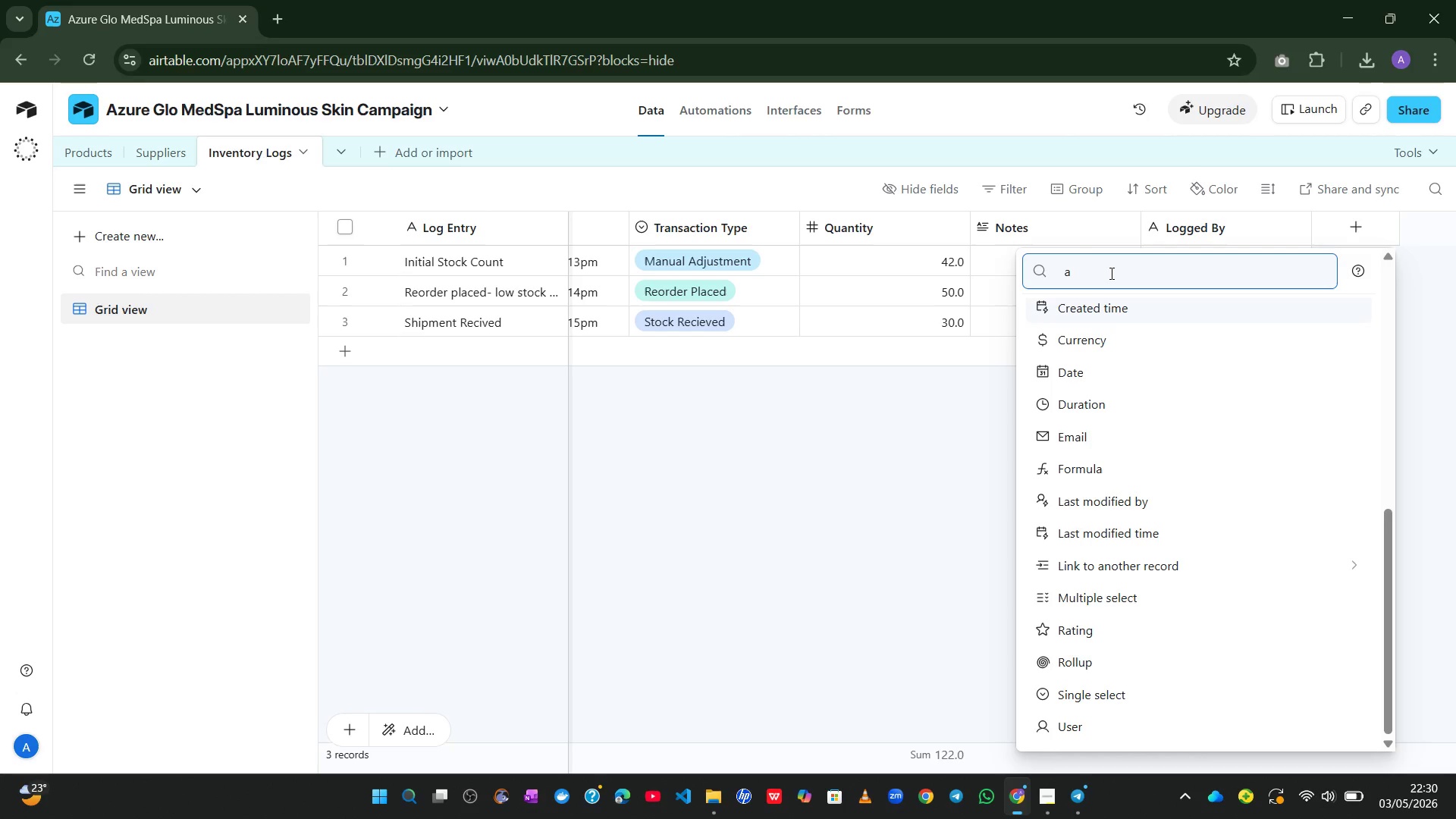 
key(Backspace)
 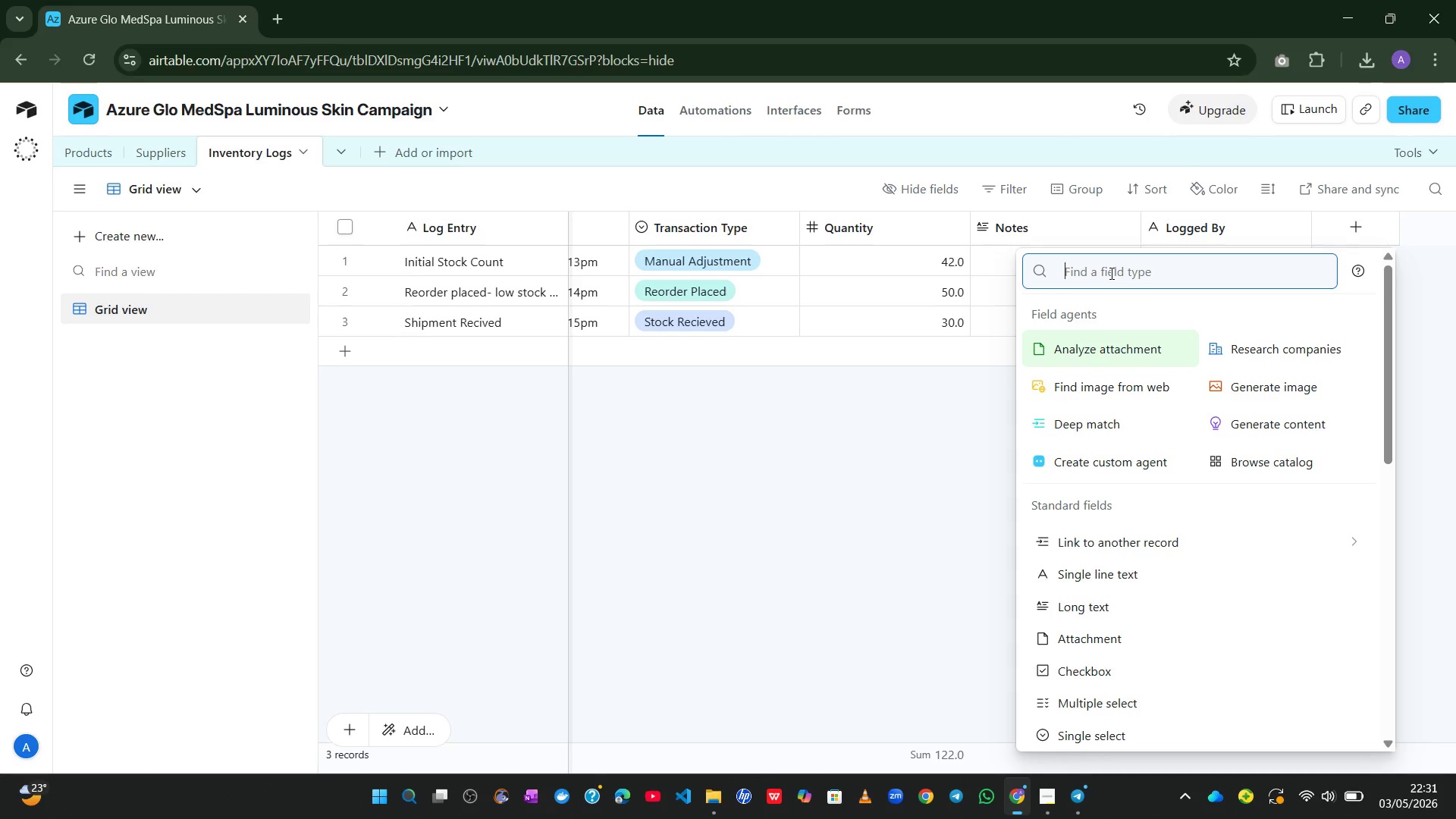 
wait(14.95)
 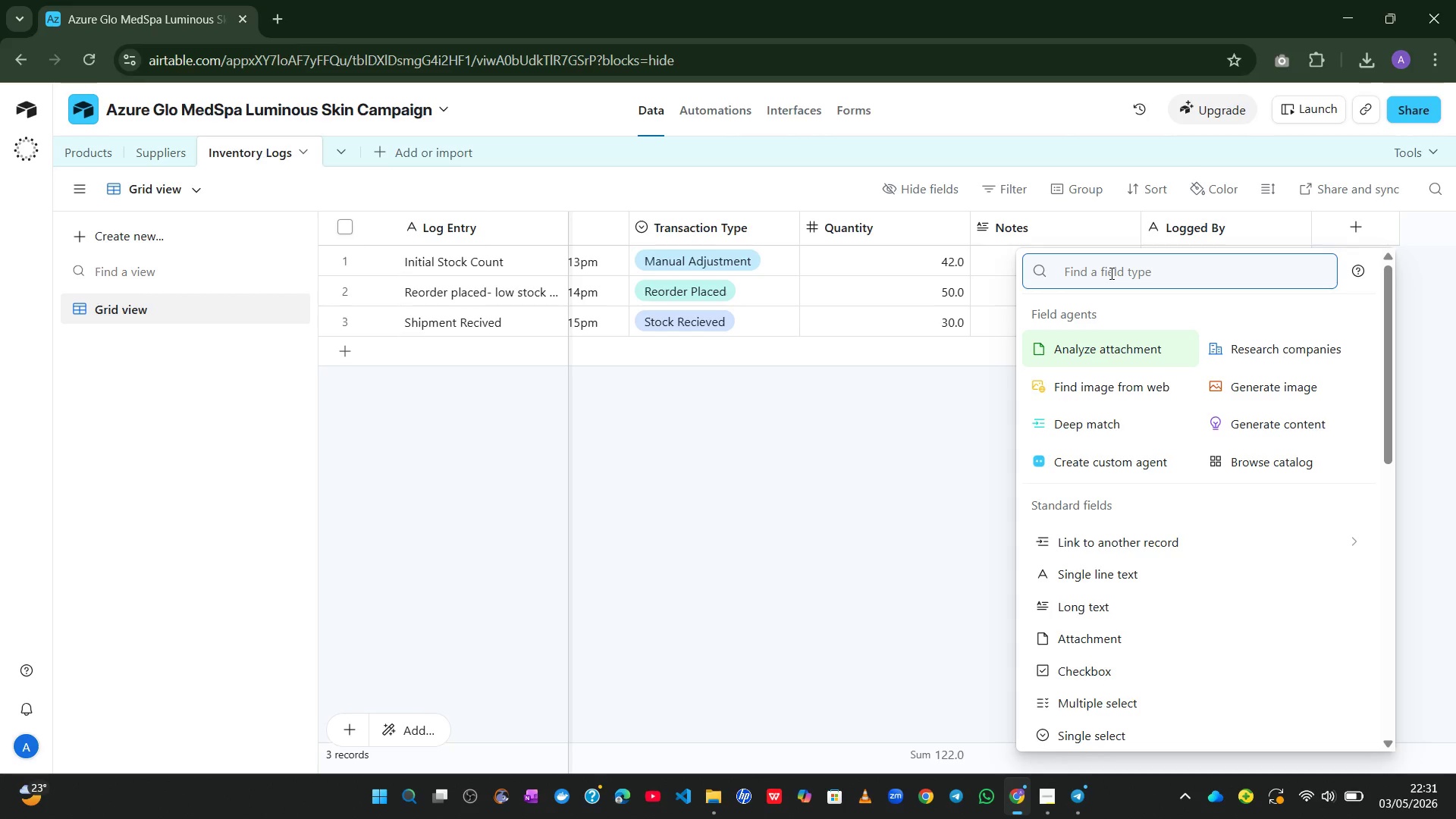 
type(Auto)
 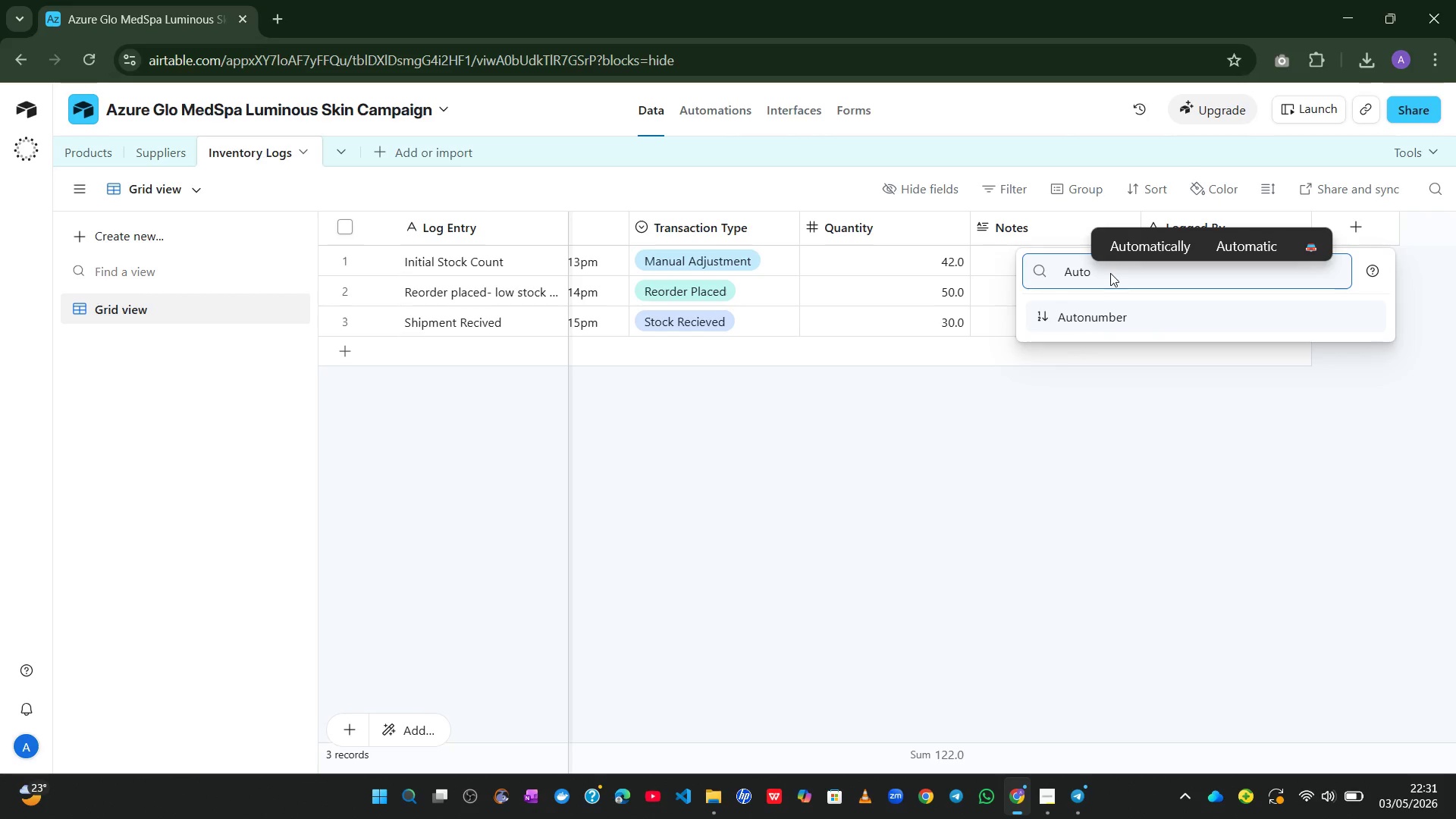 
left_click([1089, 316])
 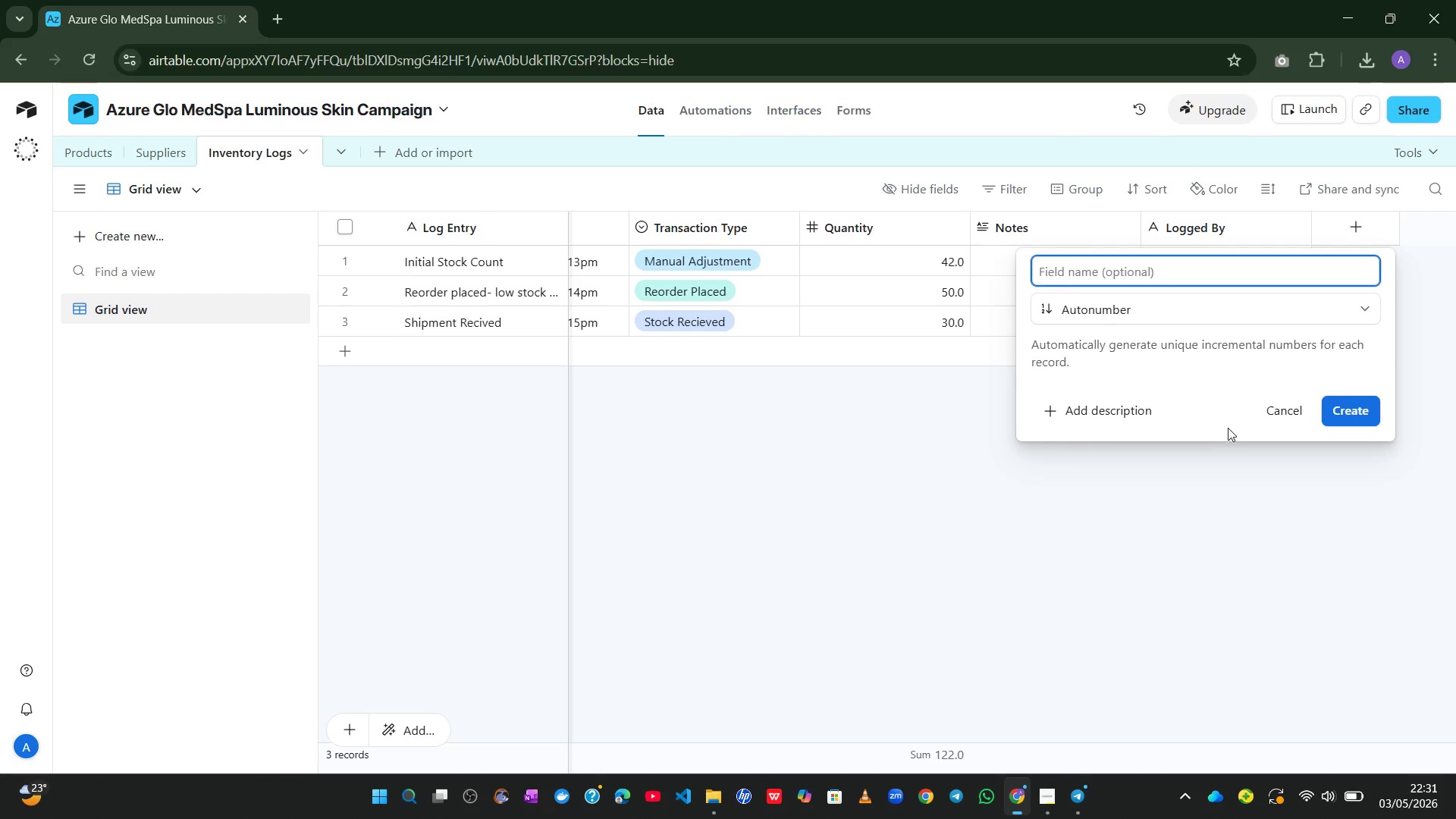 
left_click([1298, 409])
 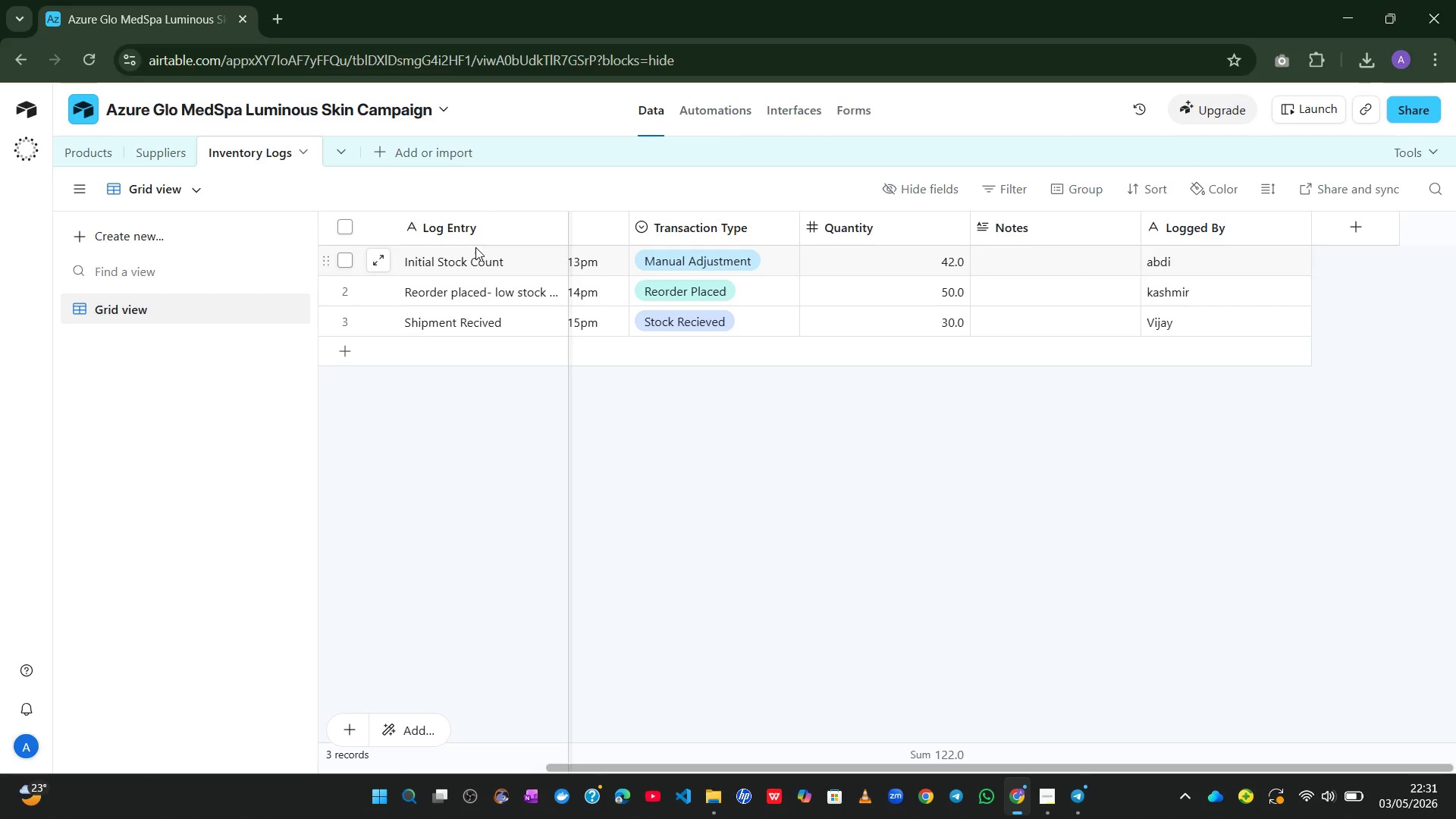 
left_click([497, 223])
 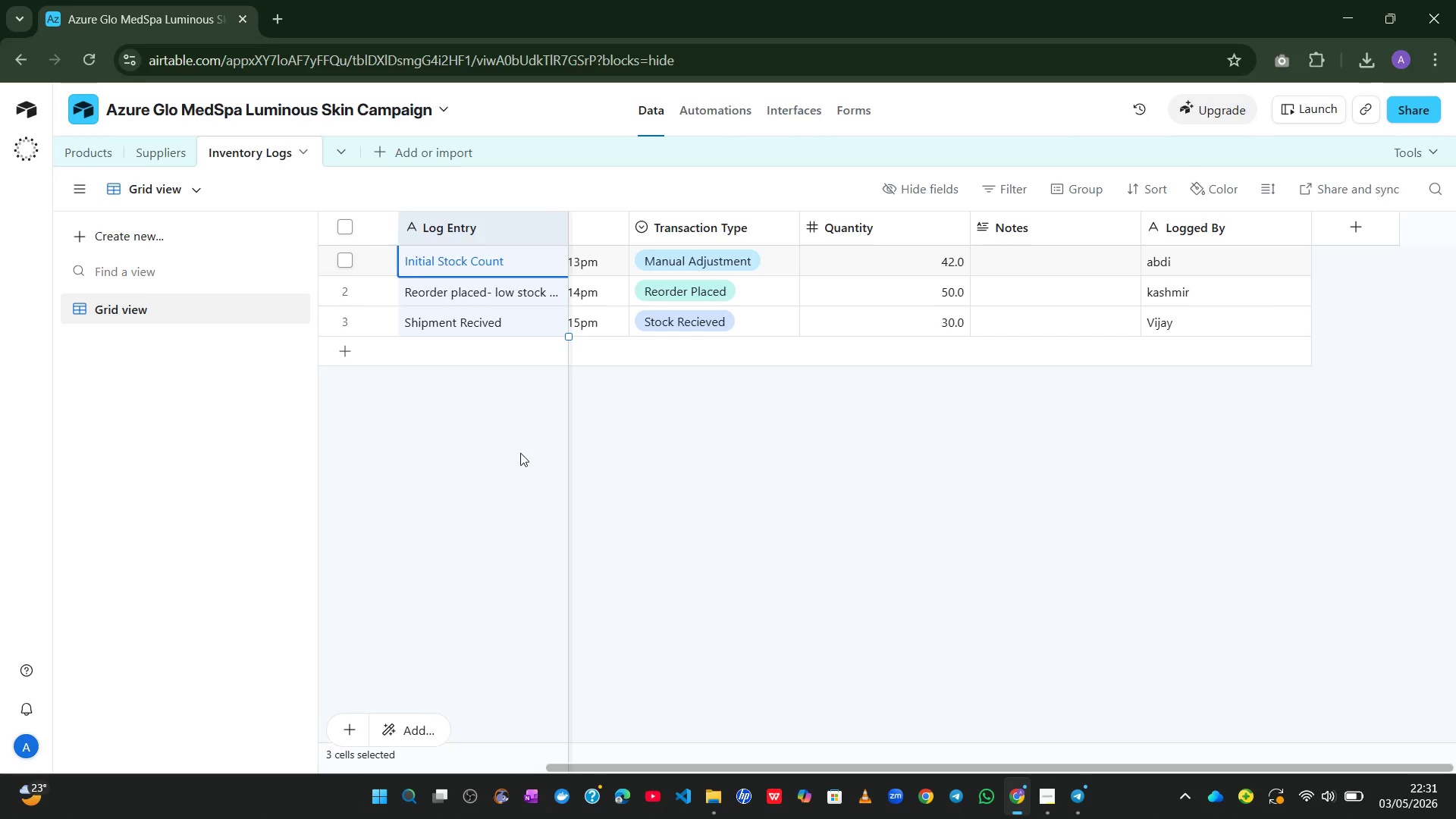 
left_click([518, 463])
 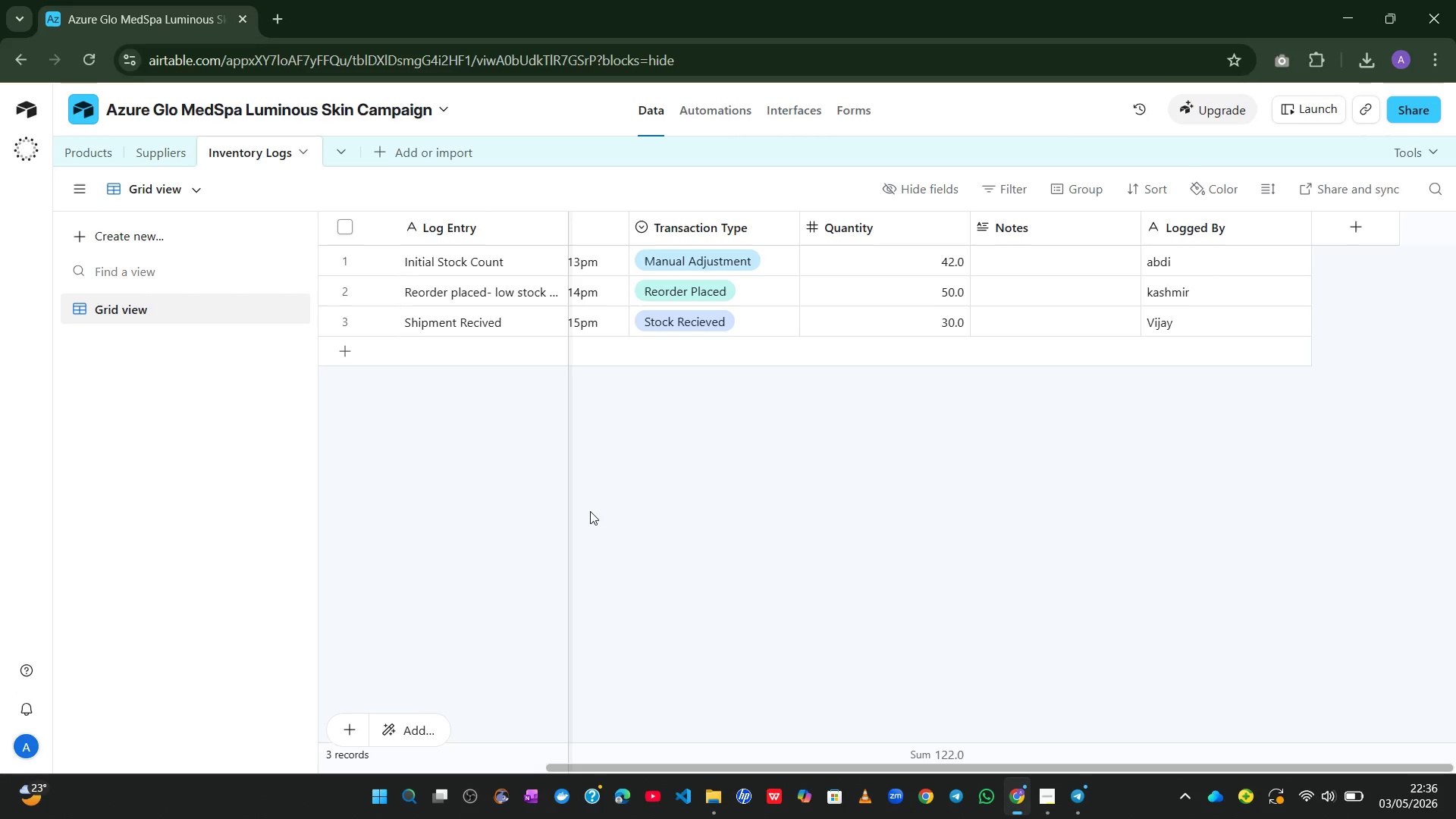 
wait(324.19)
 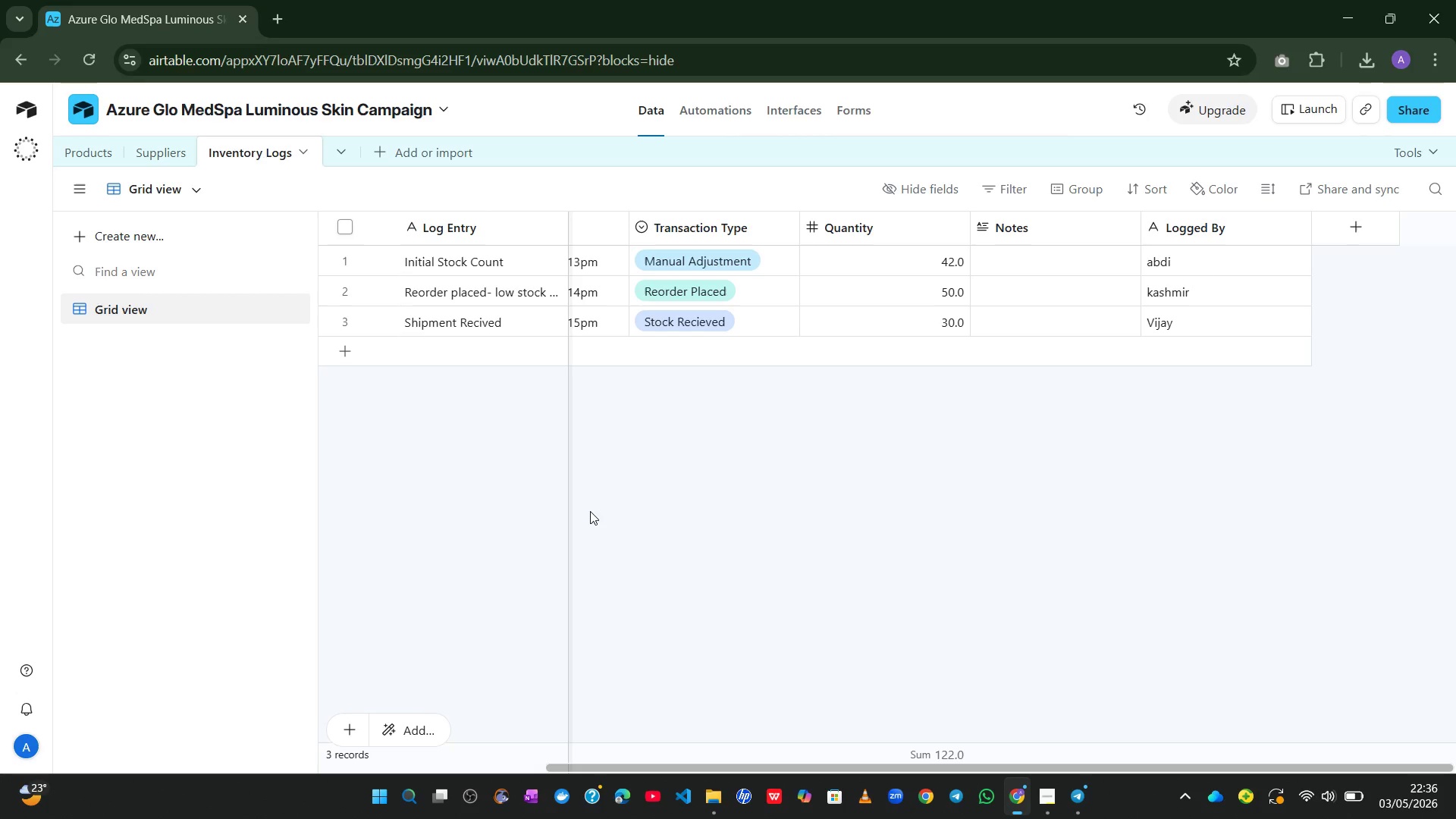 
left_click([711, 107])